 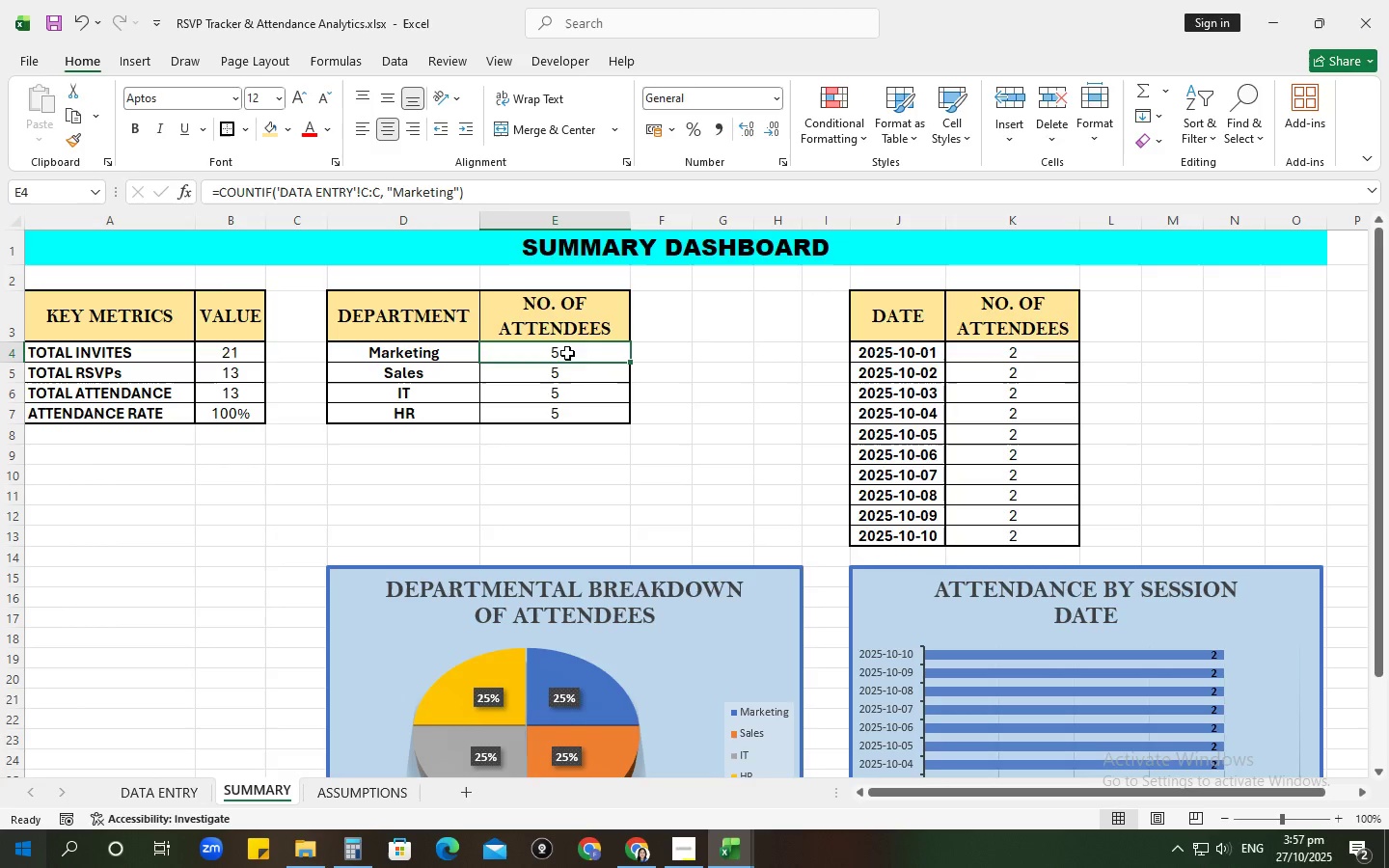 
left_click([567, 369])
 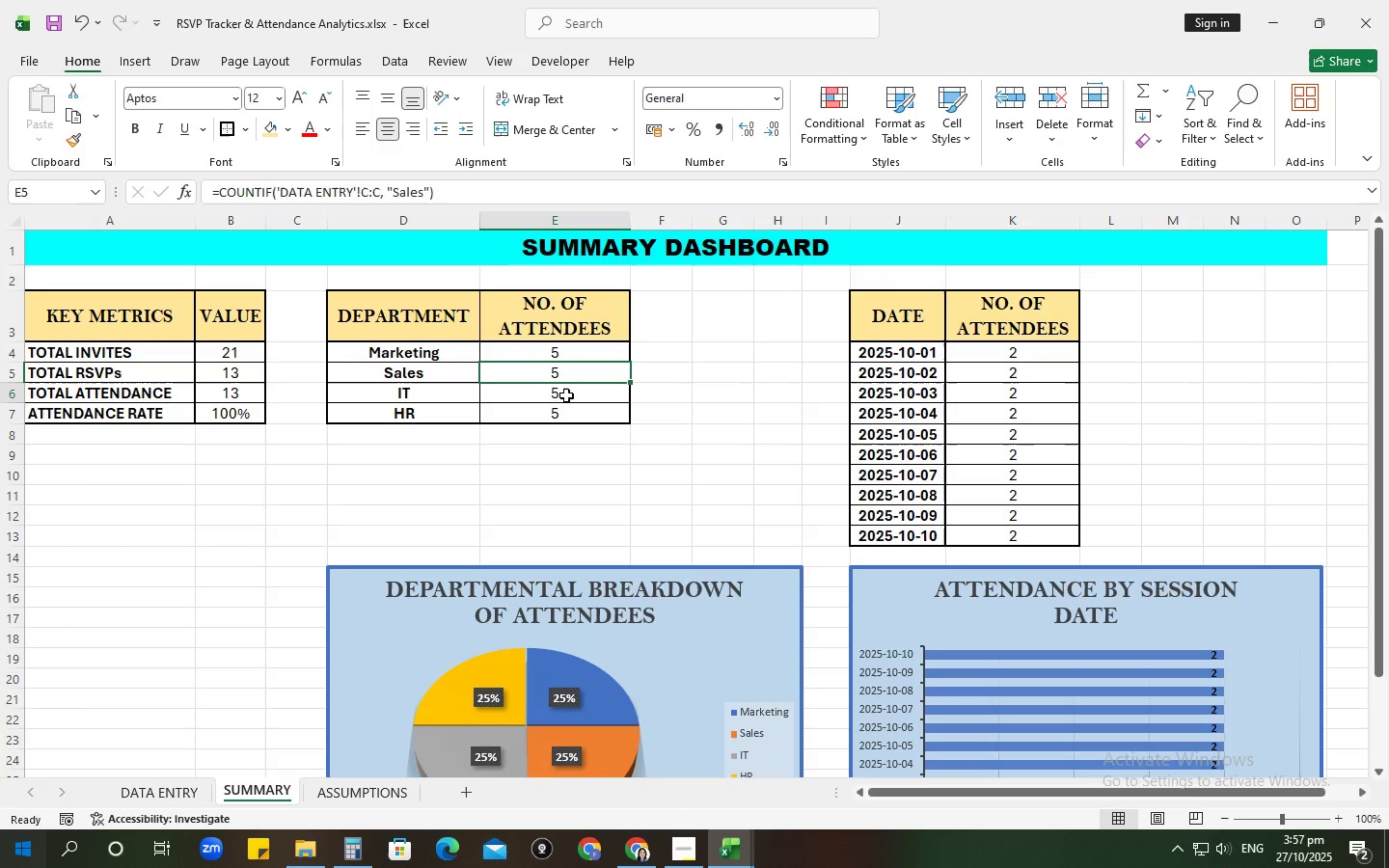 
left_click([566, 395])
 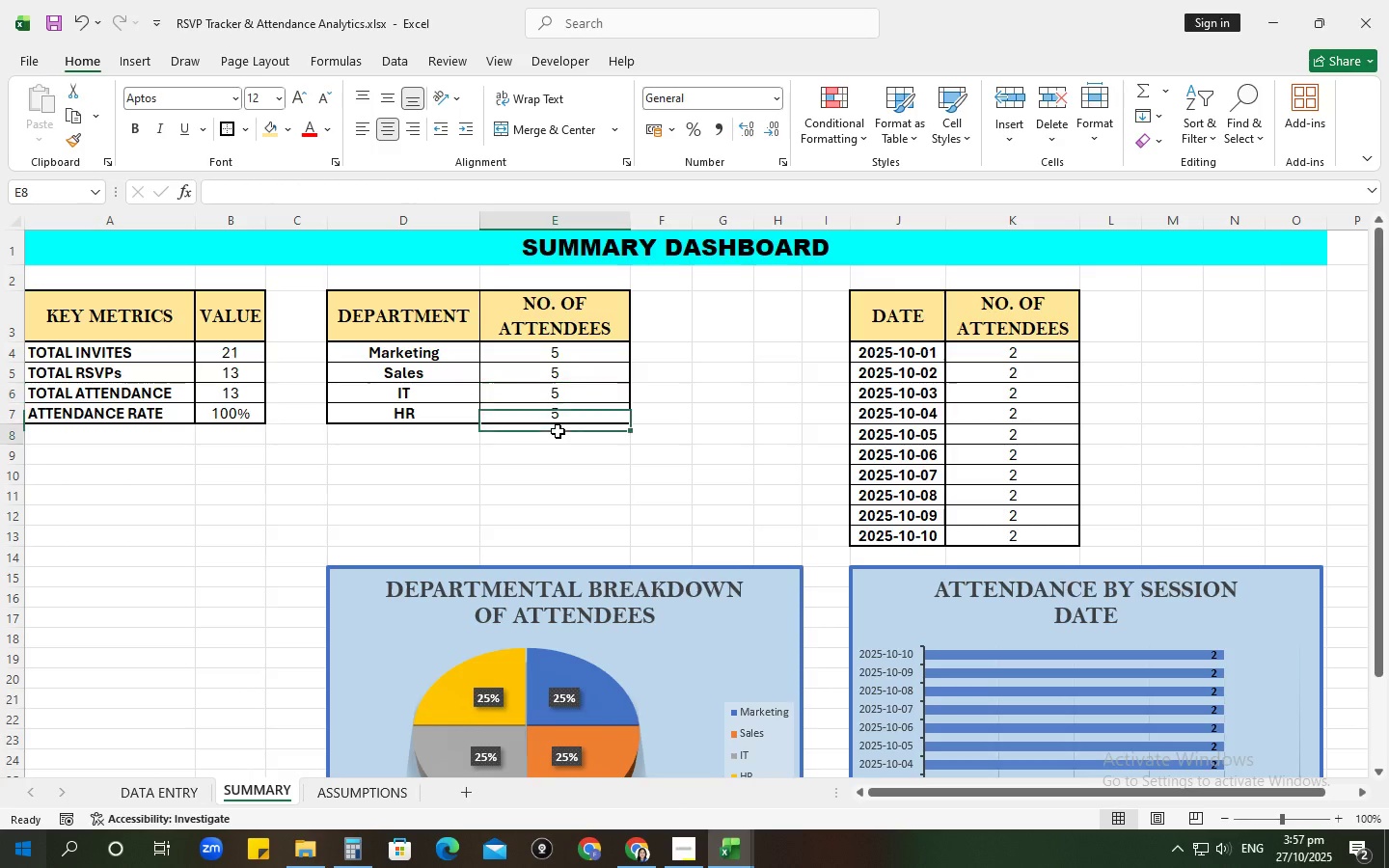 
left_click([558, 431])
 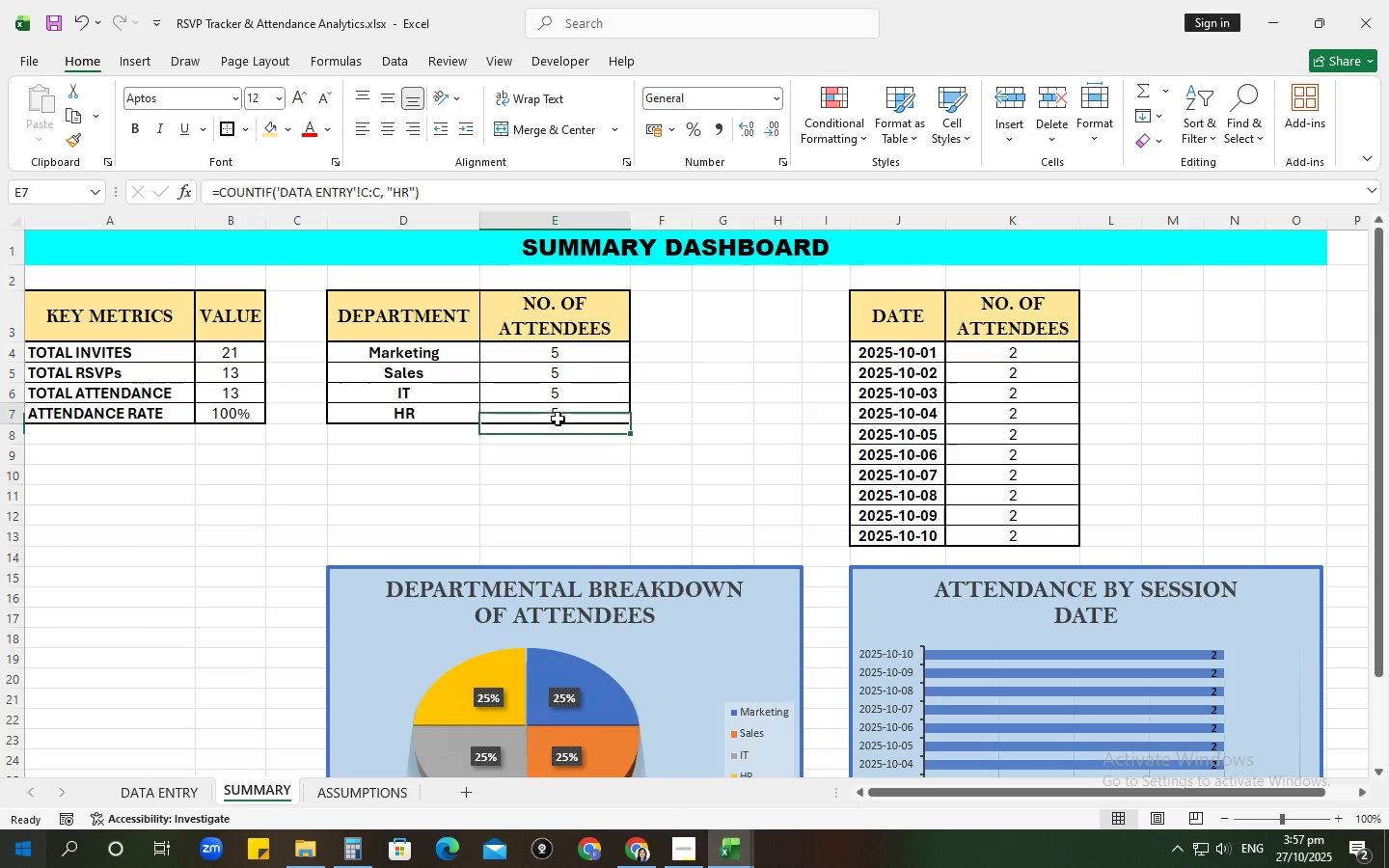 
double_click([558, 419])
 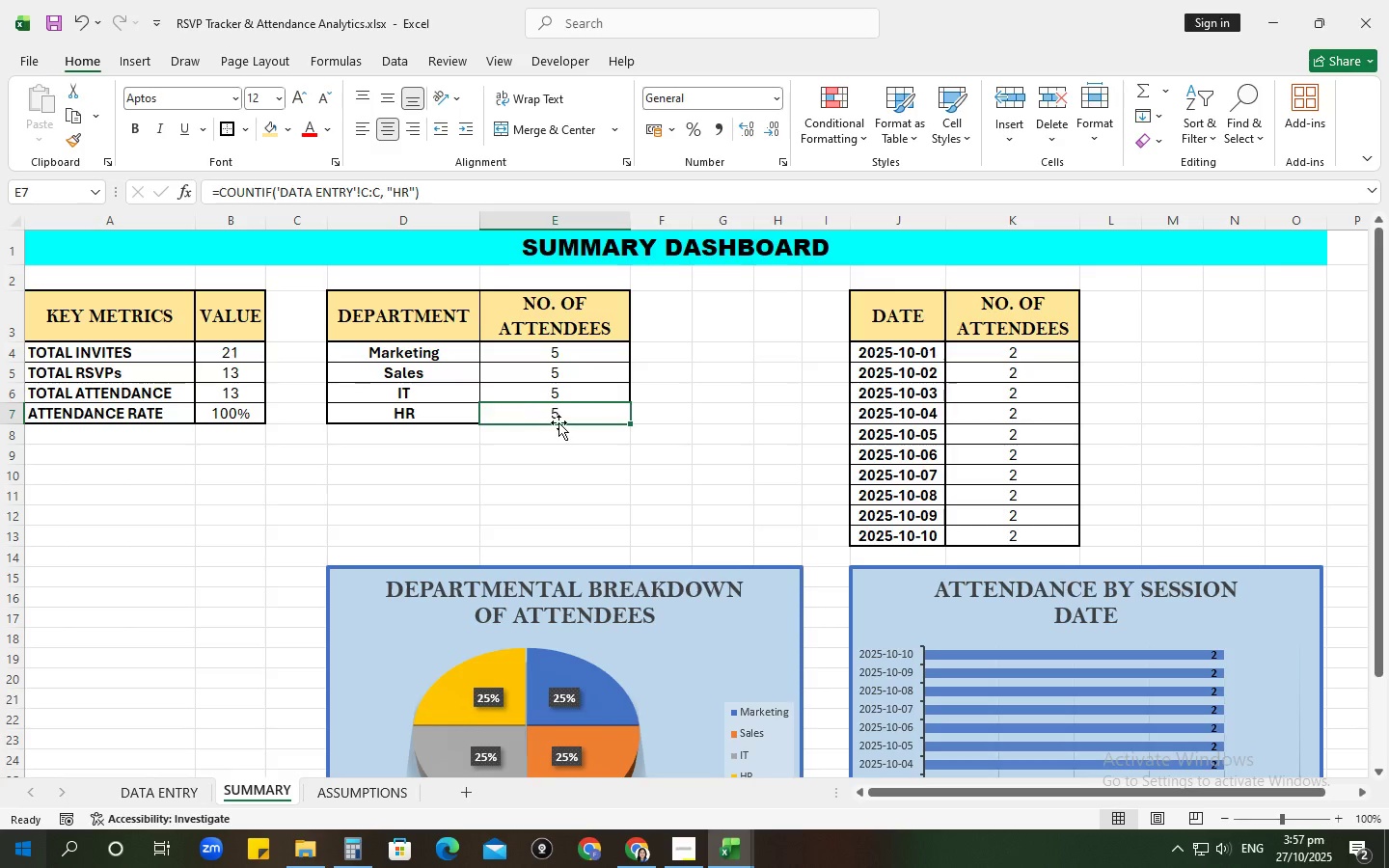 
left_click([536, 508])
 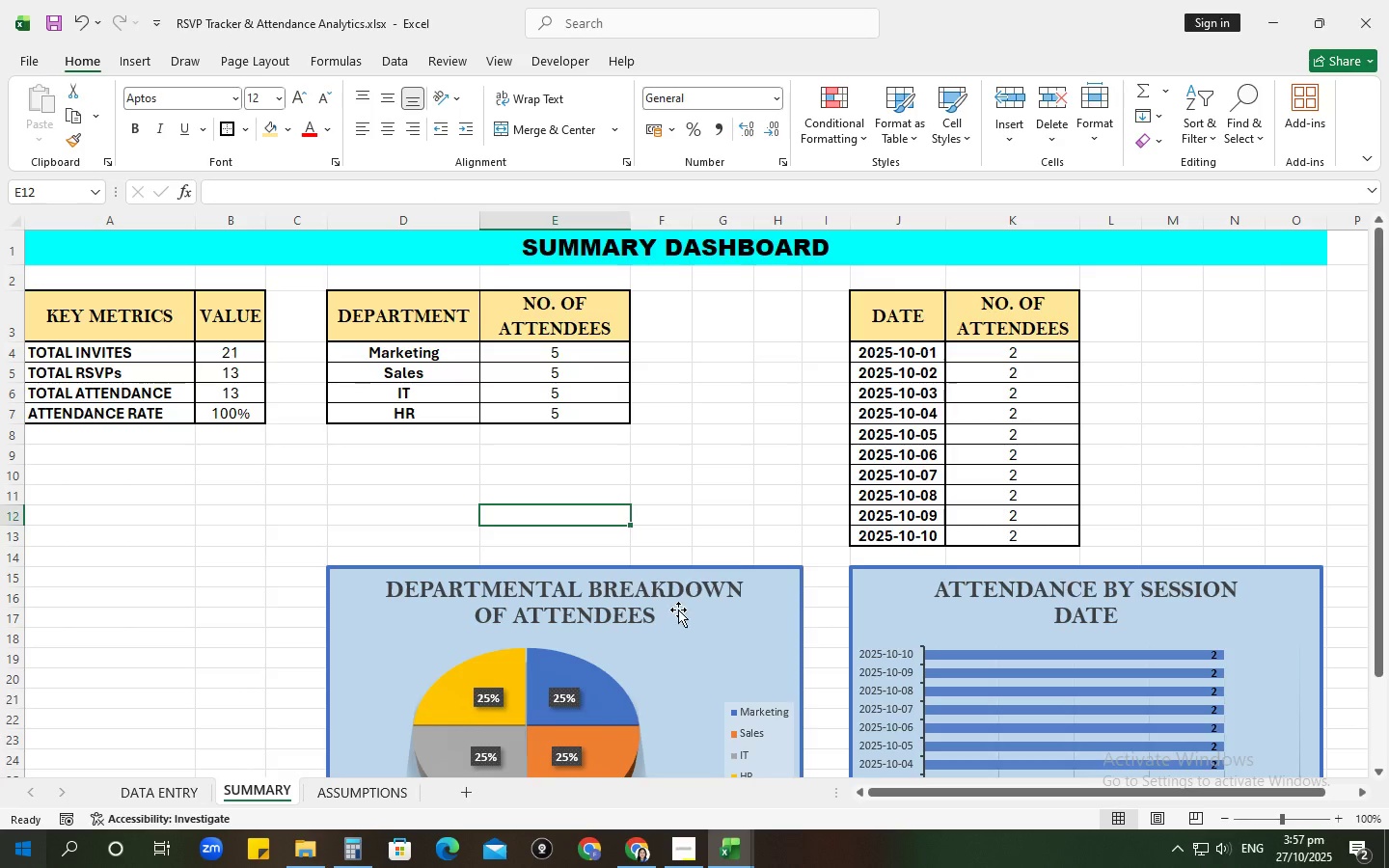 
key(Alt+Tab)